 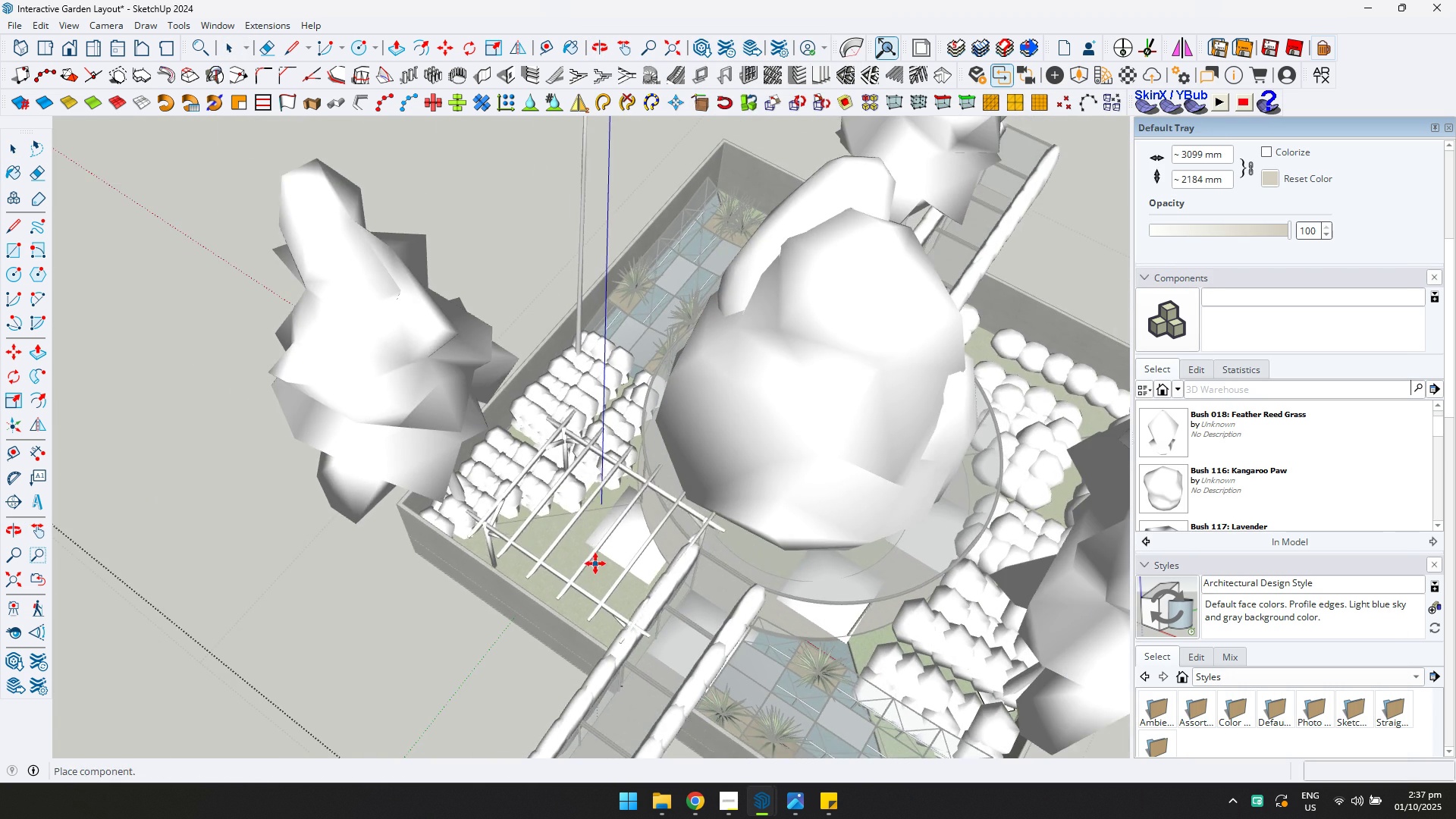 
scroll: coordinate [611, 520], scroll_direction: up, amount: 9.0
 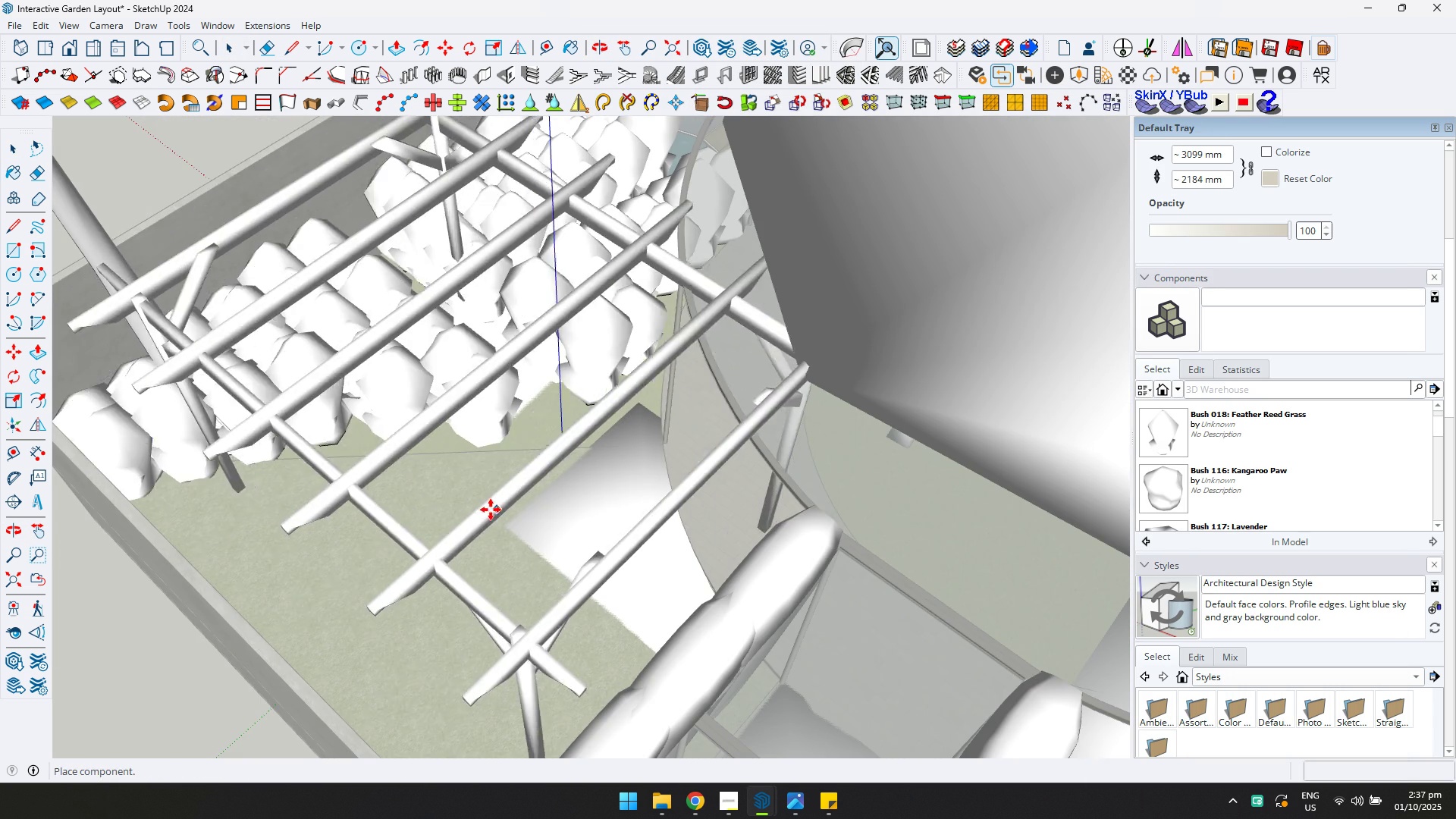 
scroll: coordinate [539, 437], scroll_direction: down, amount: 12.0
 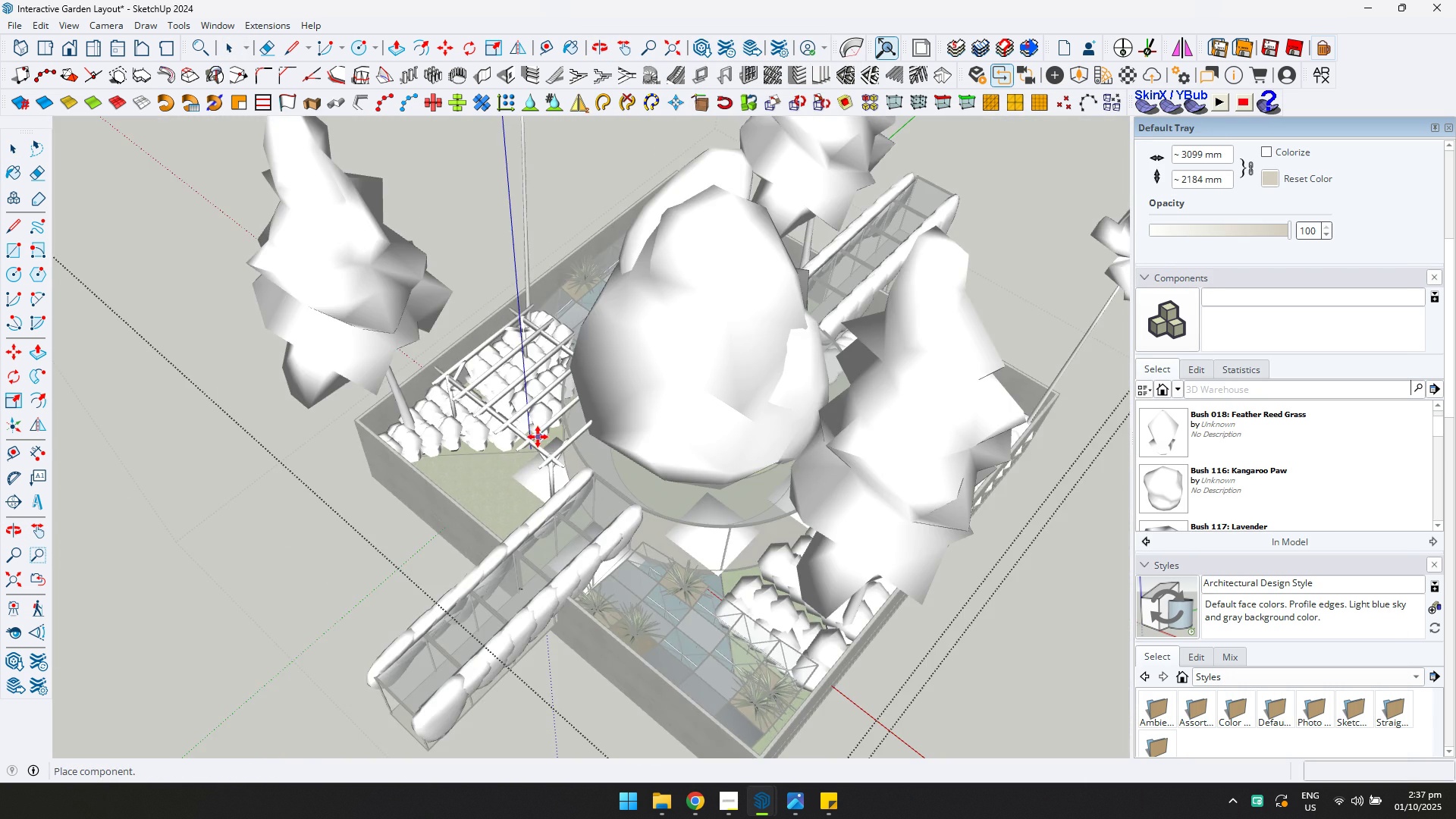 
key(Escape)
 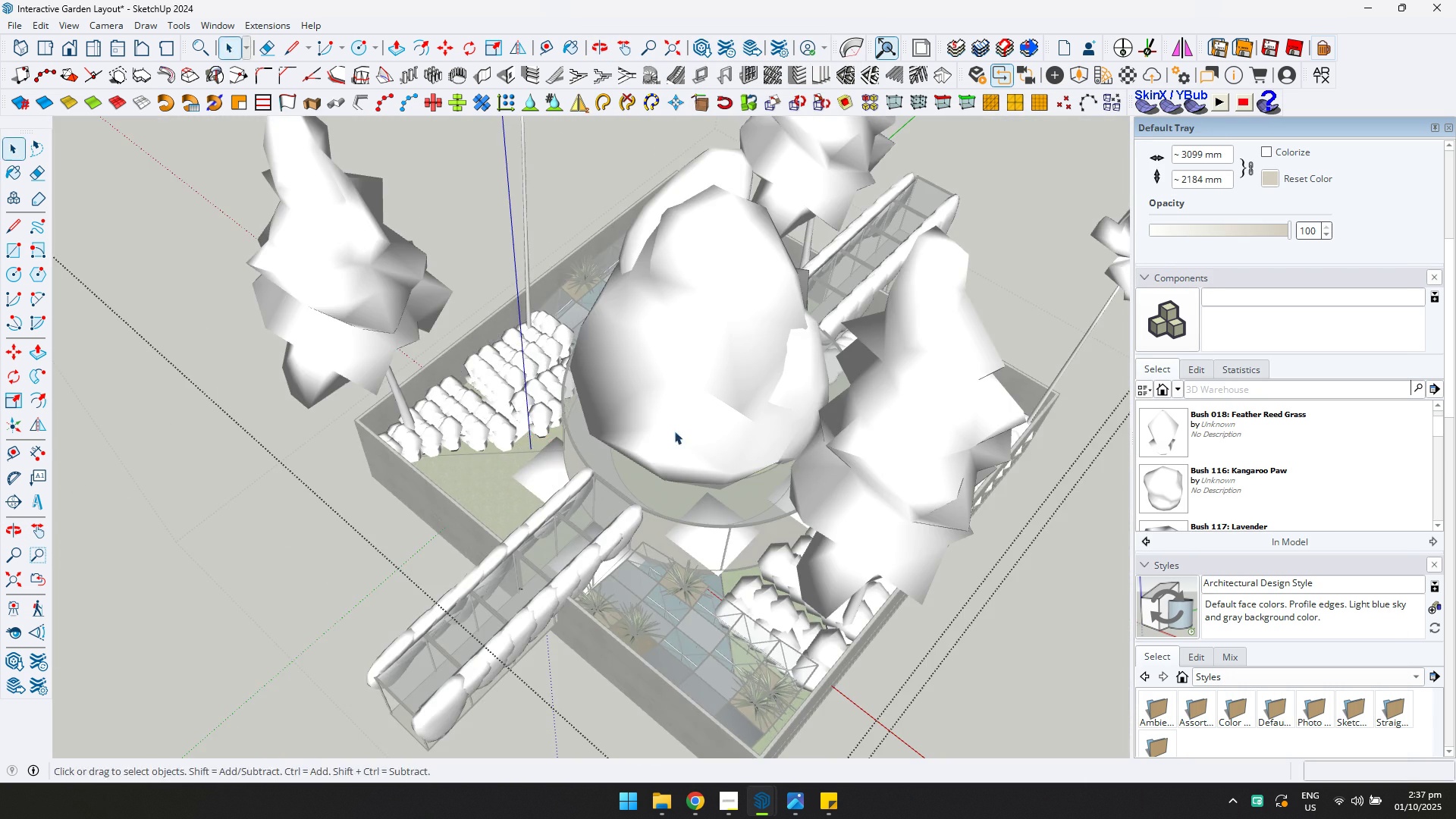 
key(Alt+AltLeft)
 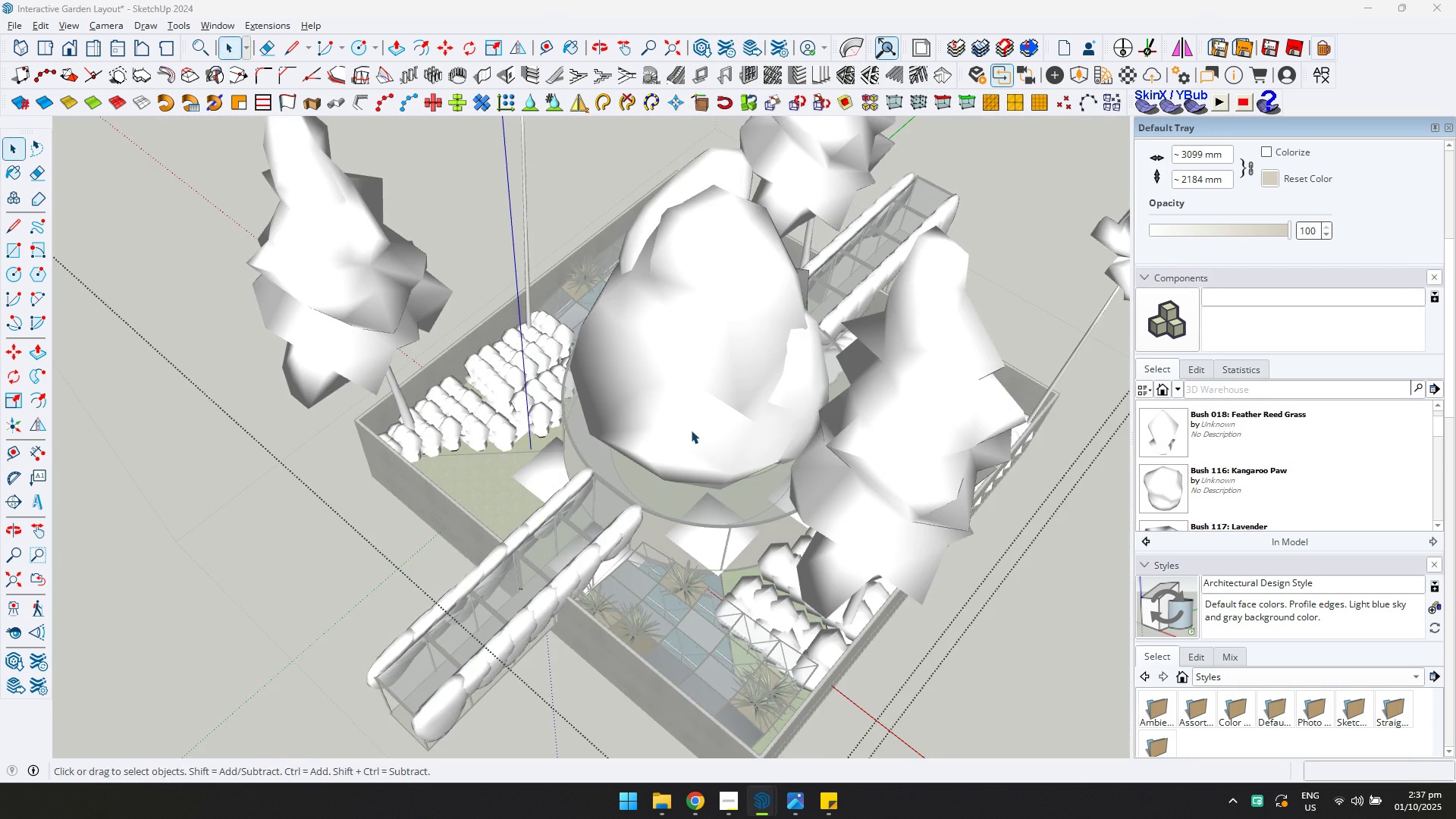 
key(Alt+Tab)